 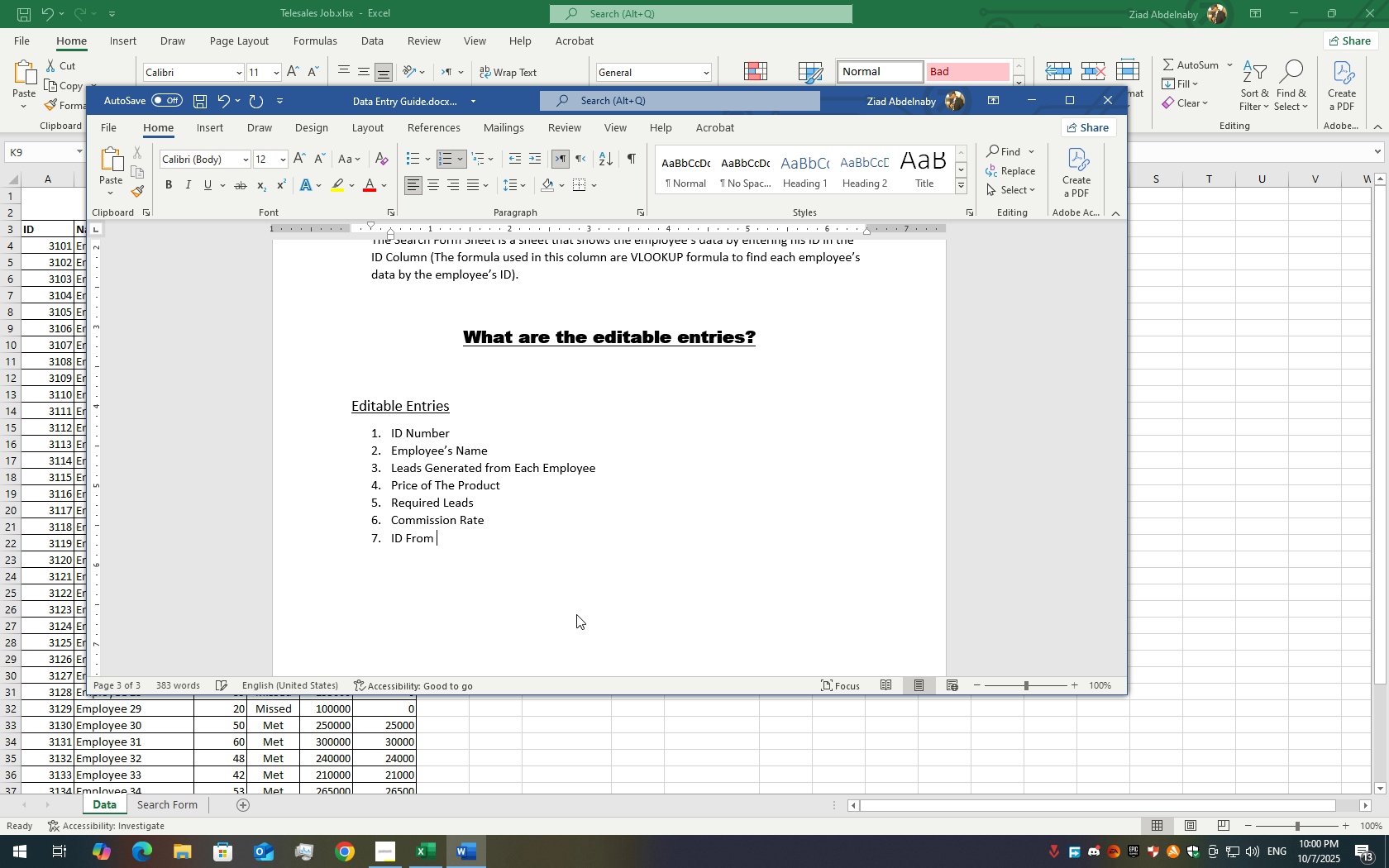 
key(Backspace)
 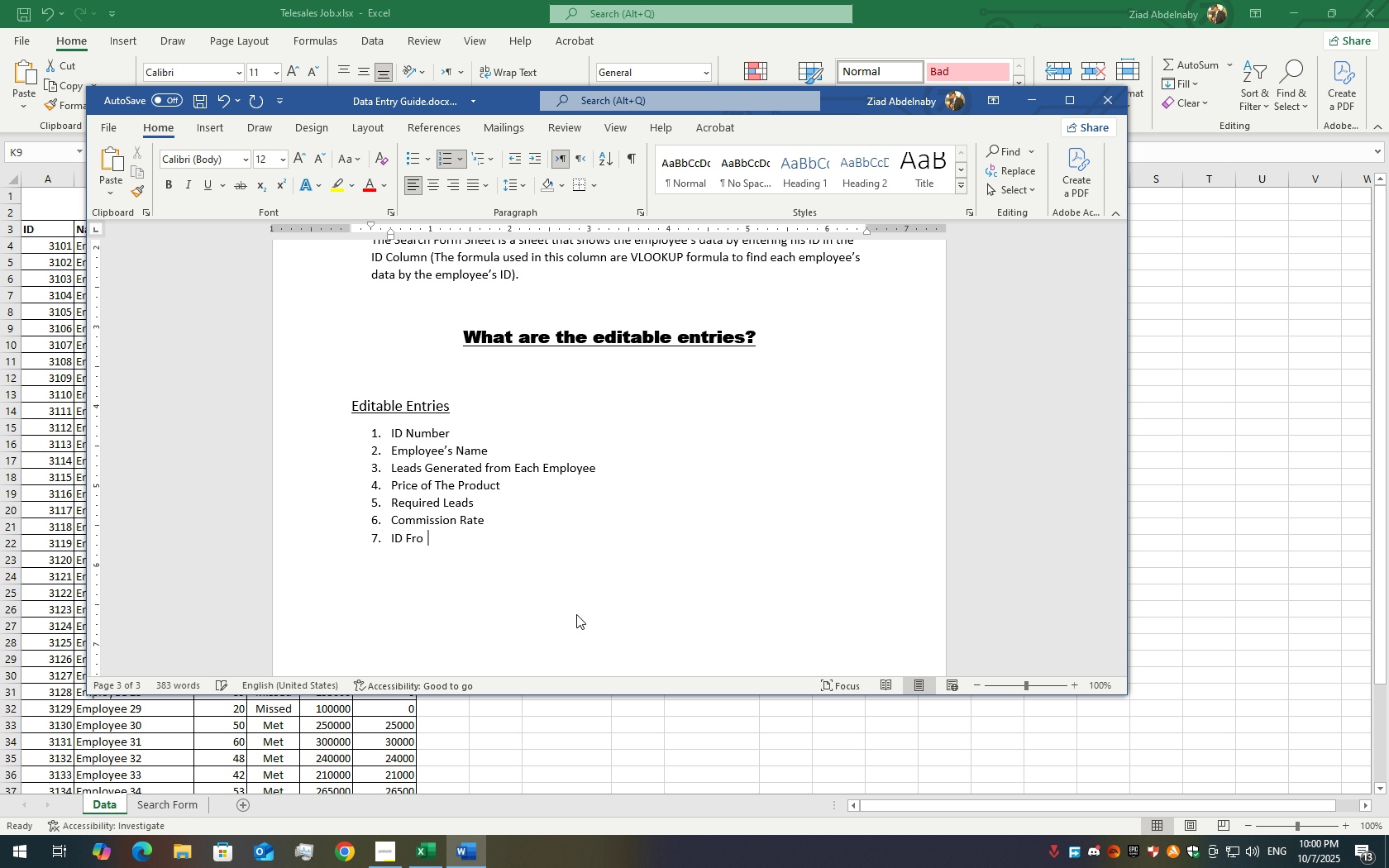 
key(Backspace)
 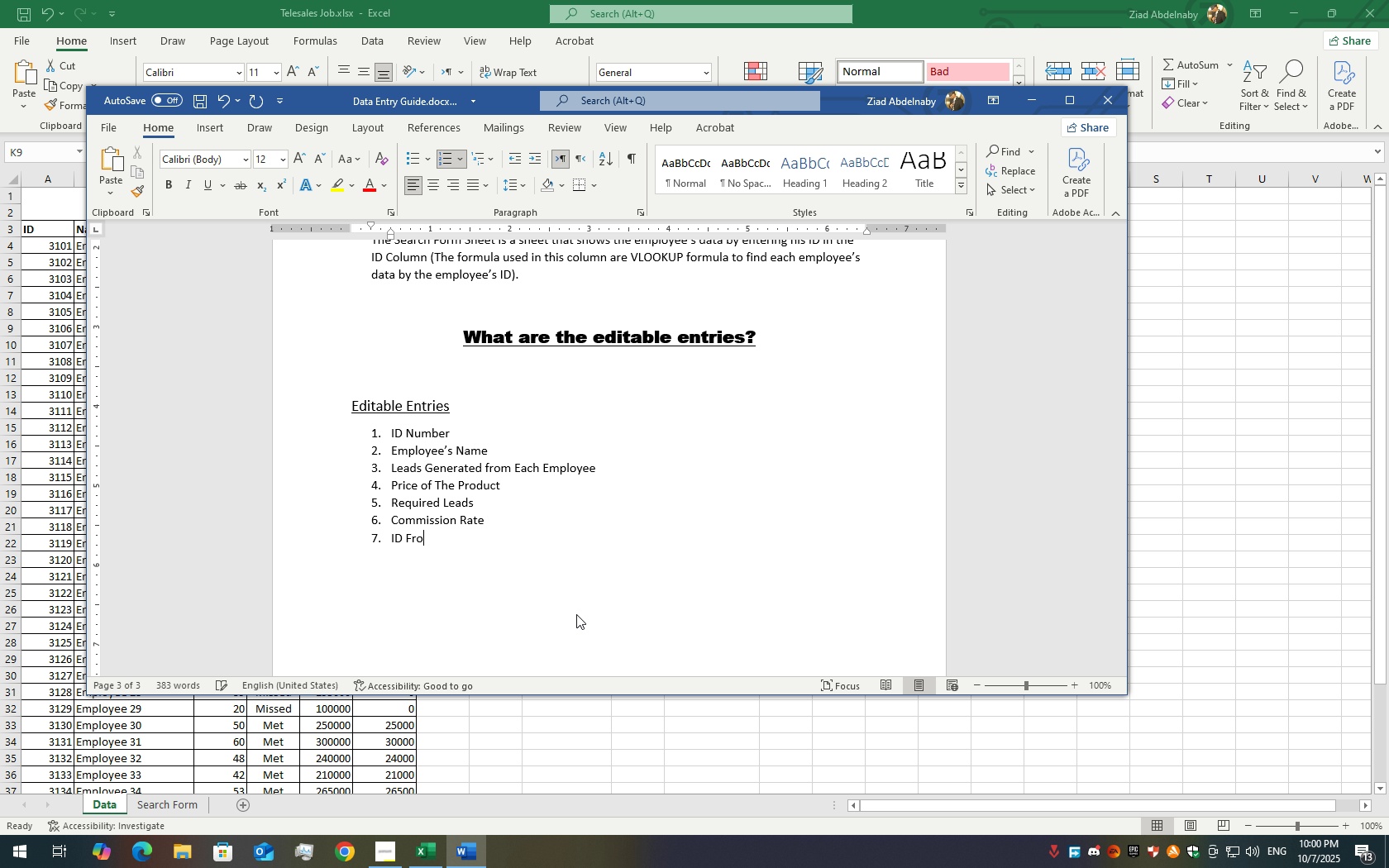 
key(Backspace)
 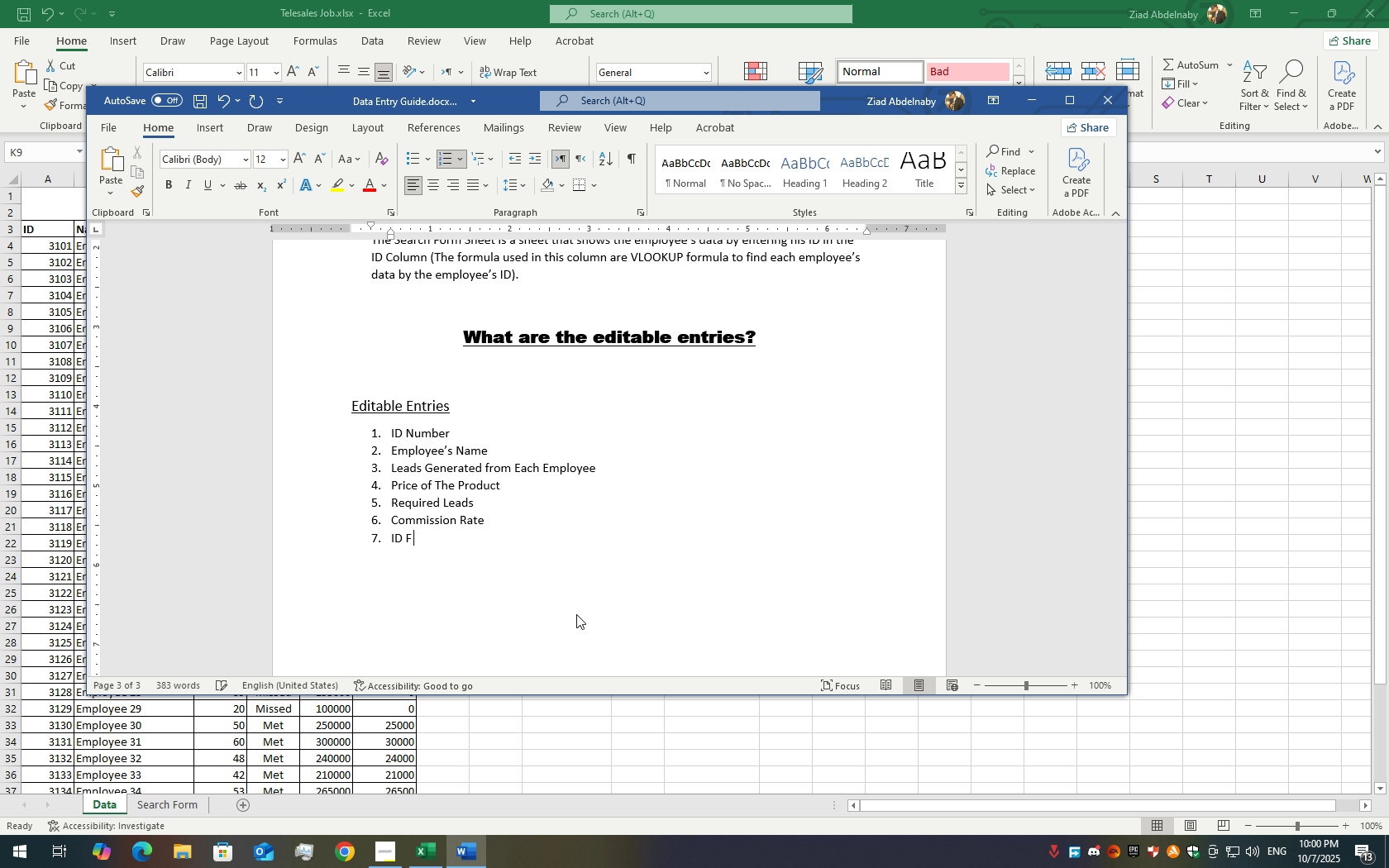 
key(Backspace)
 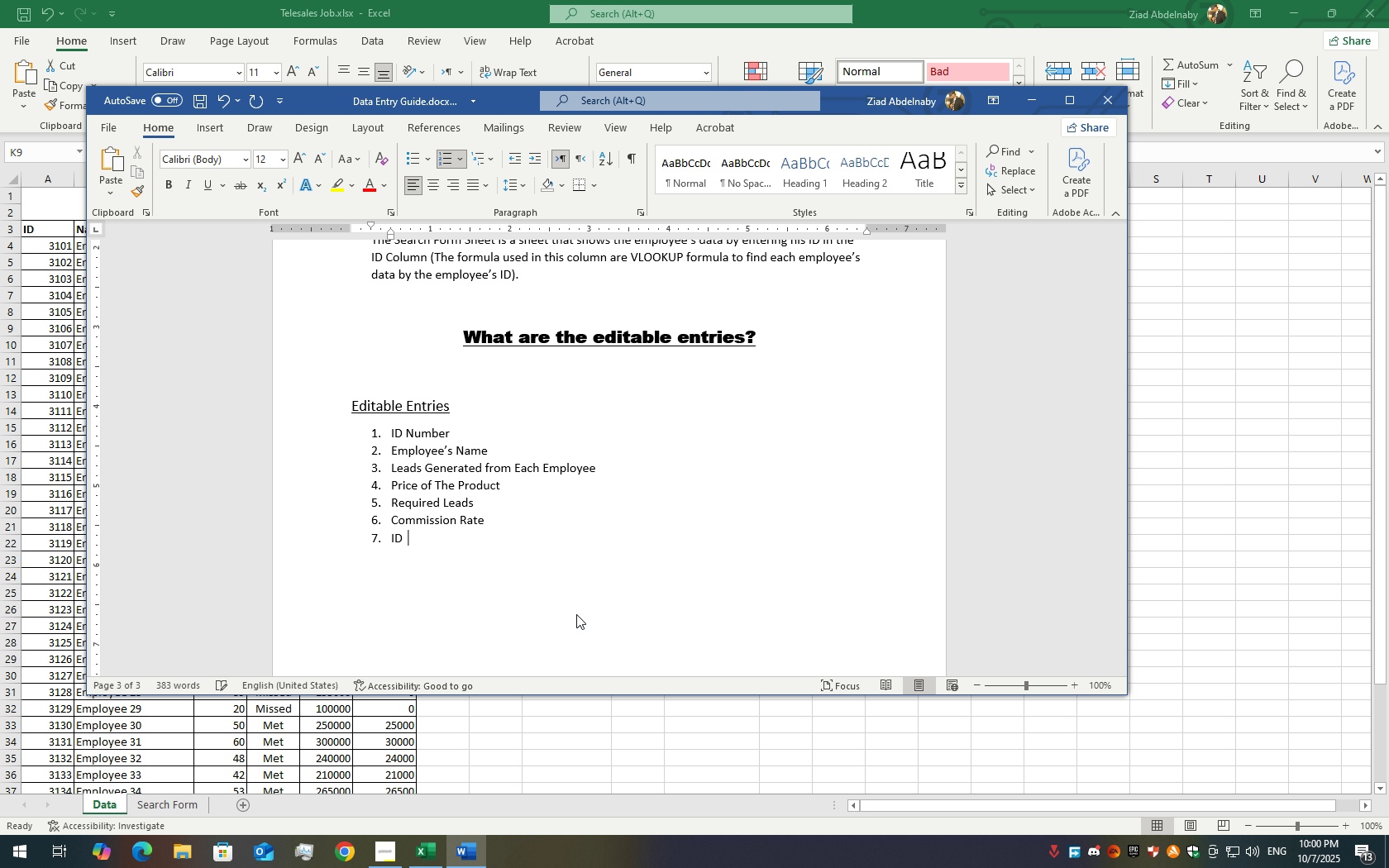 
key(Backspace)
 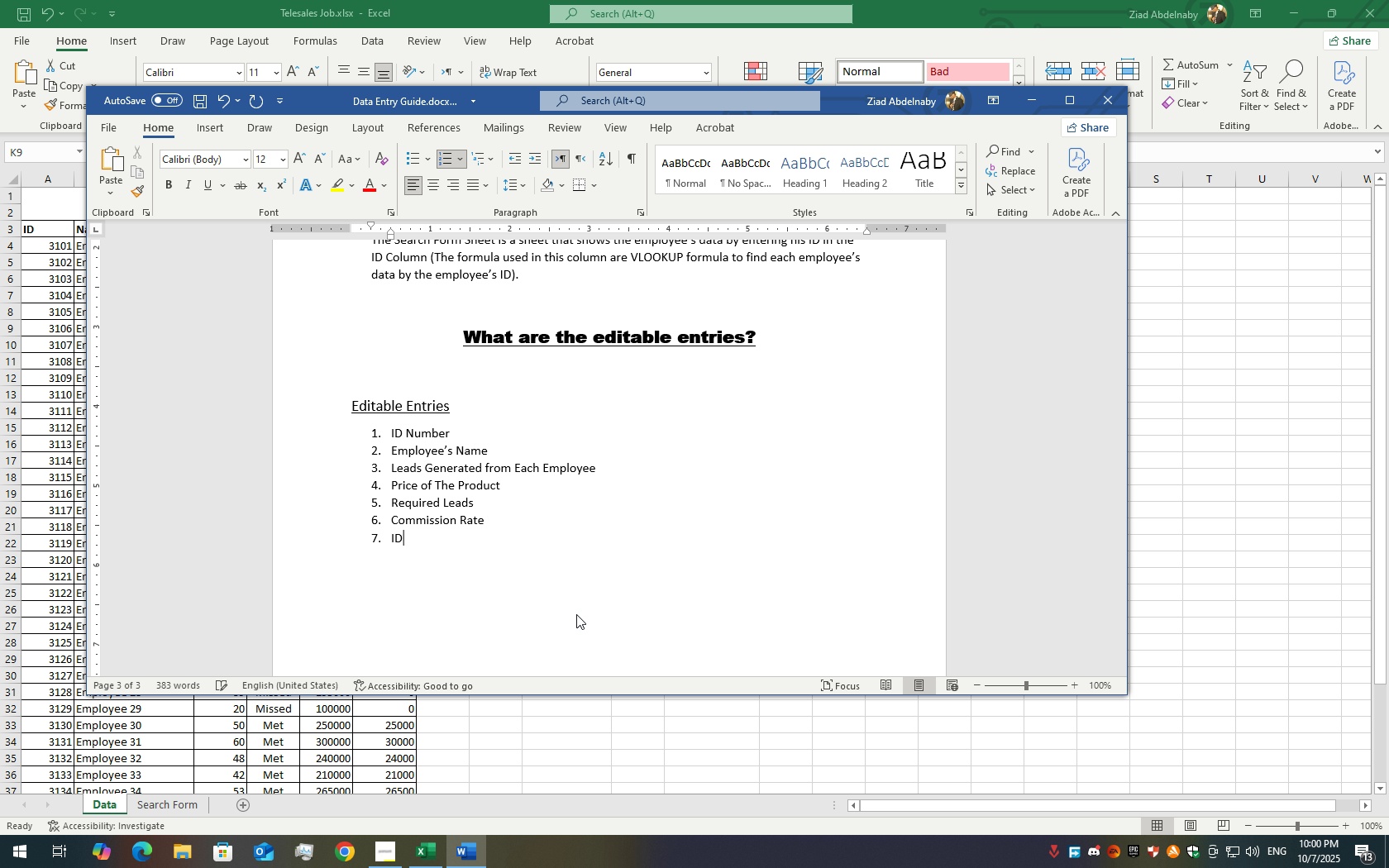 
key(Backspace)
 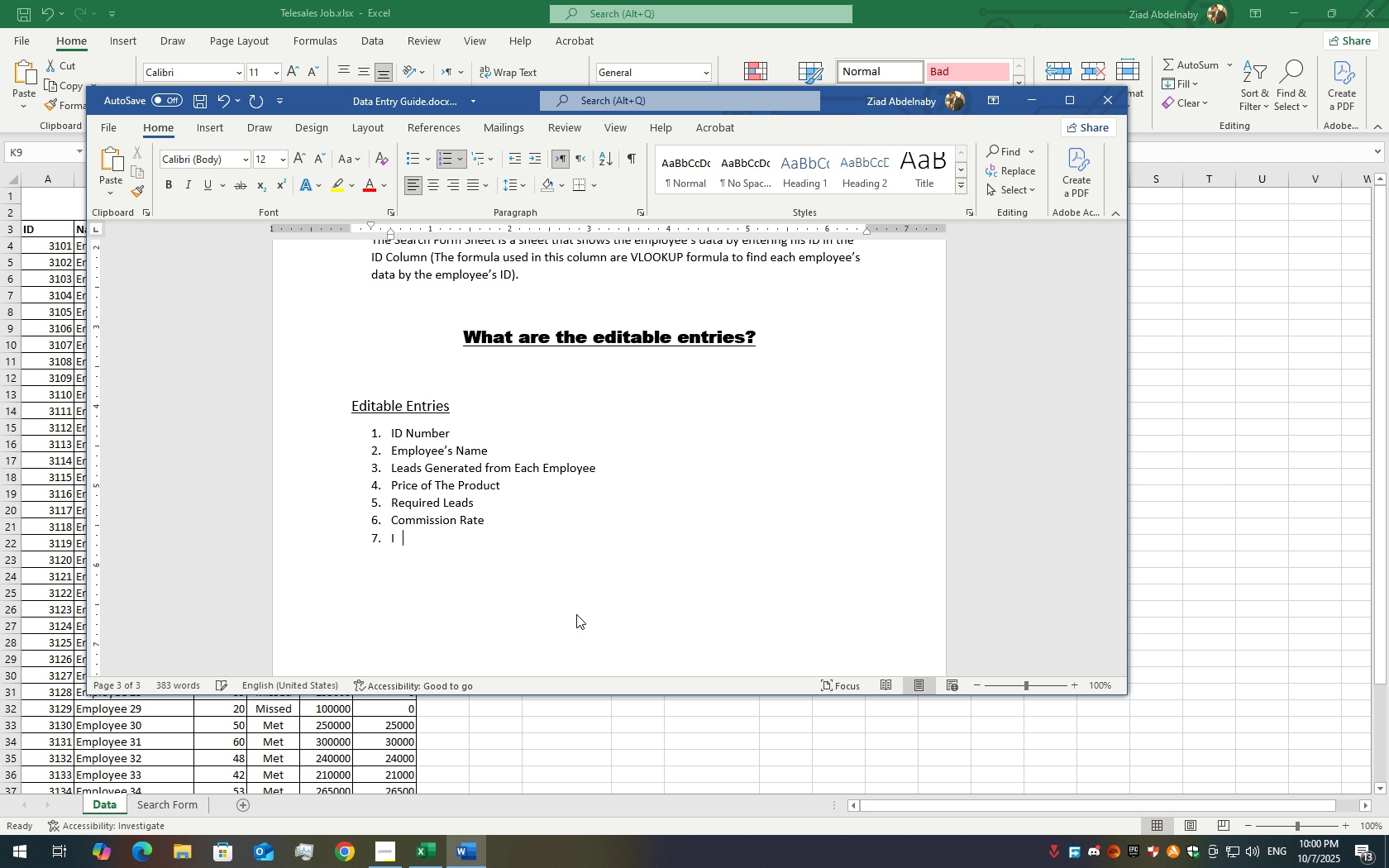 
key(Backspace)
 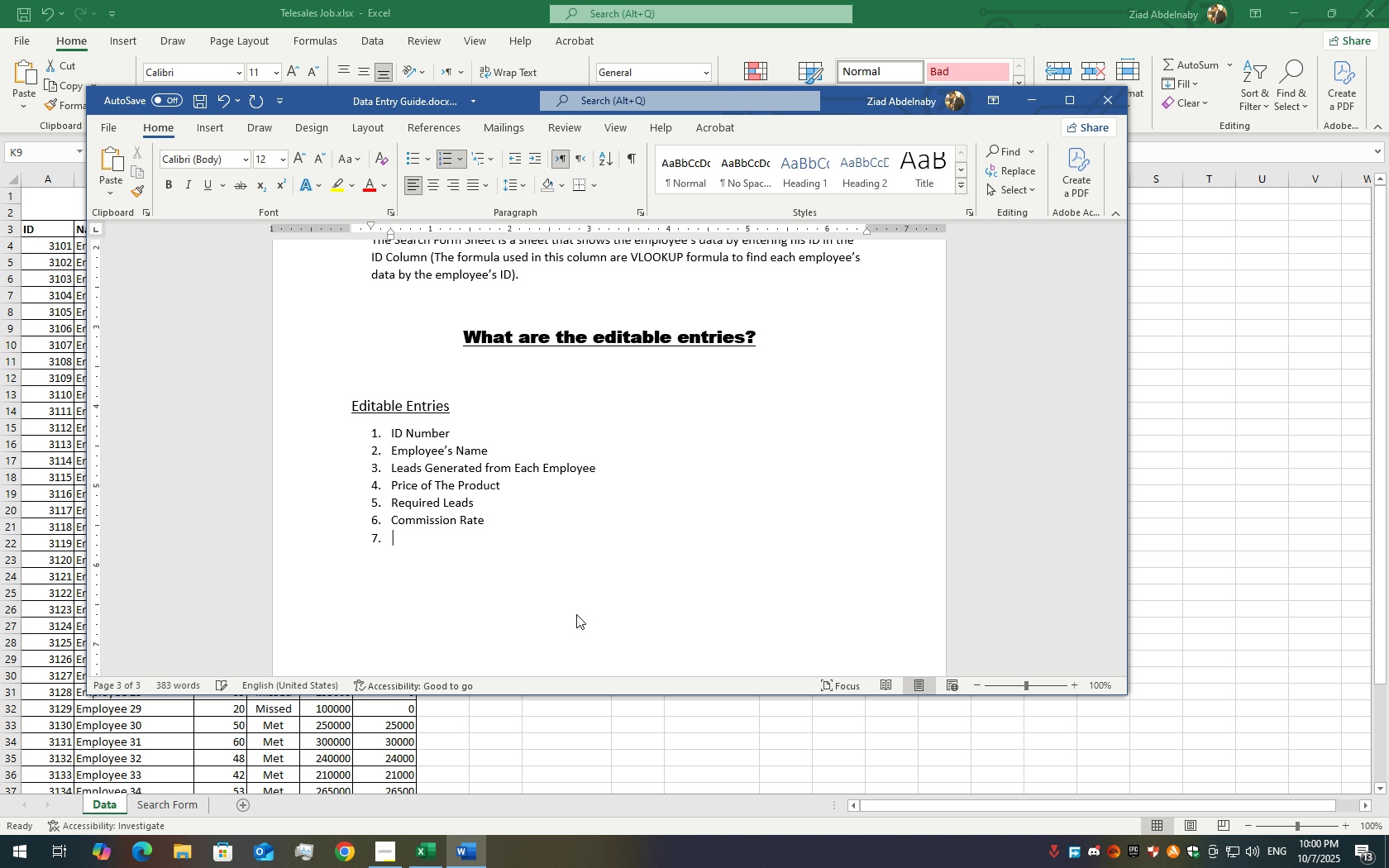 
key(Backspace)
 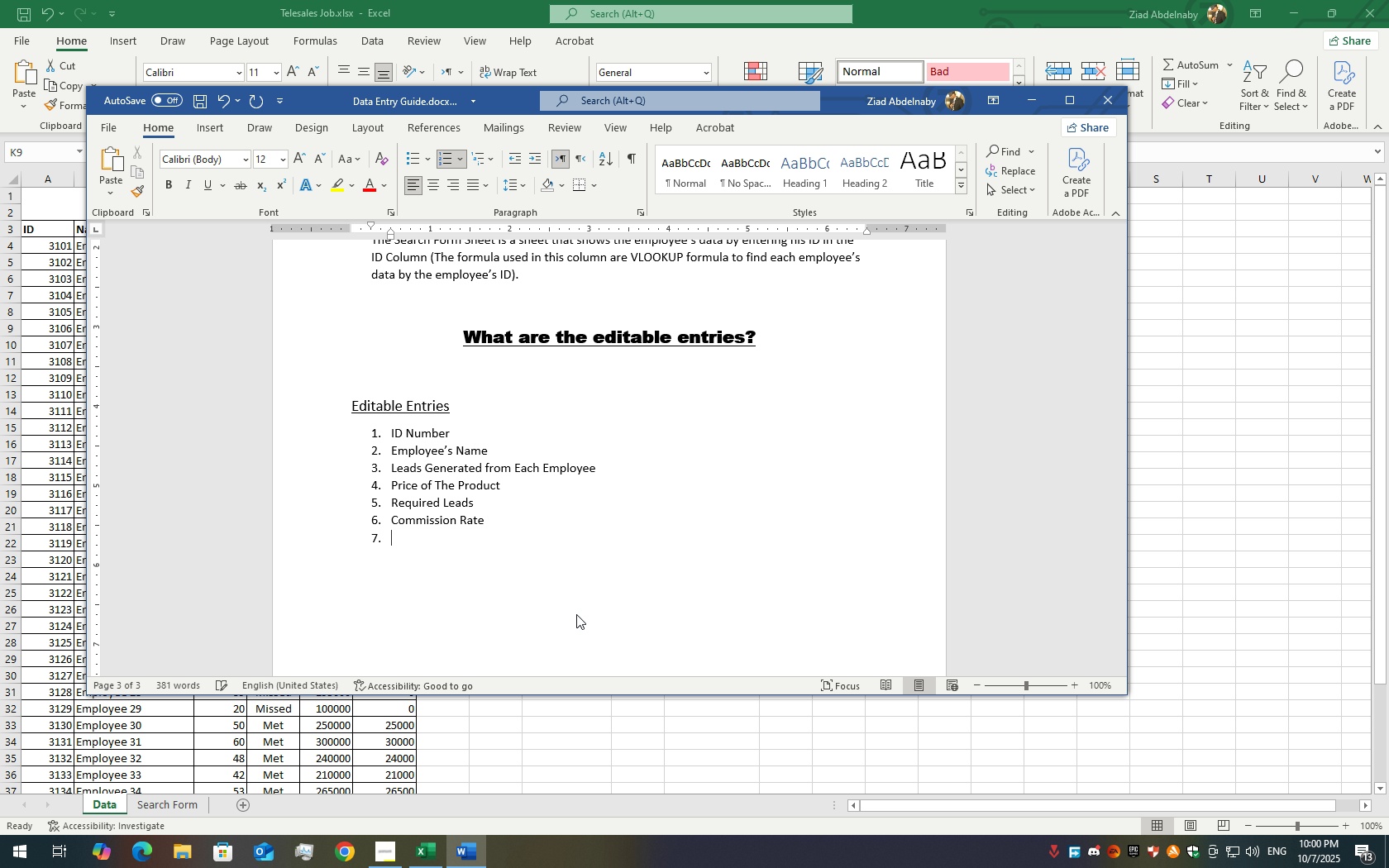 
key(Backspace)
 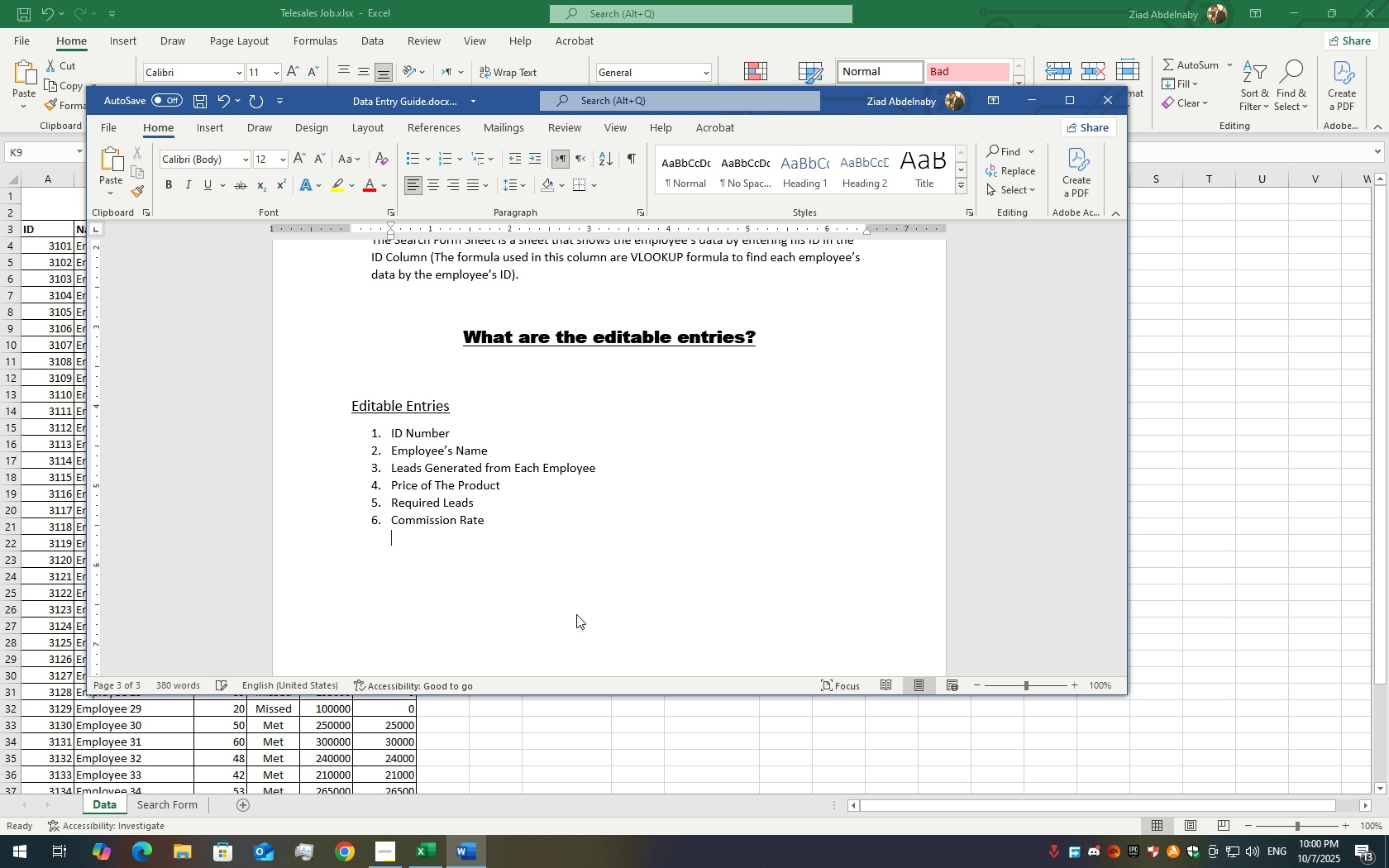 
key(Backspace)
 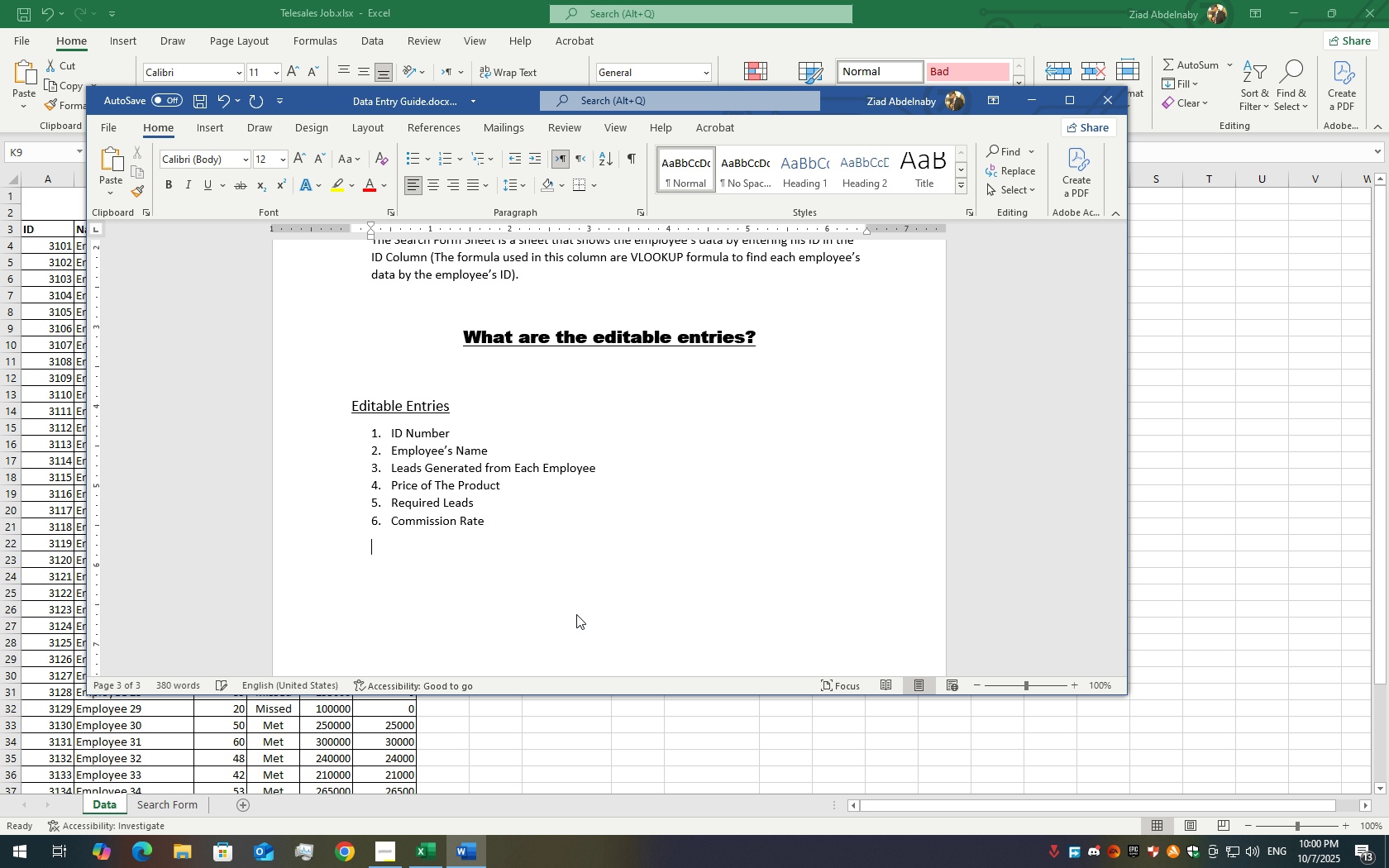 
key(Backspace)
 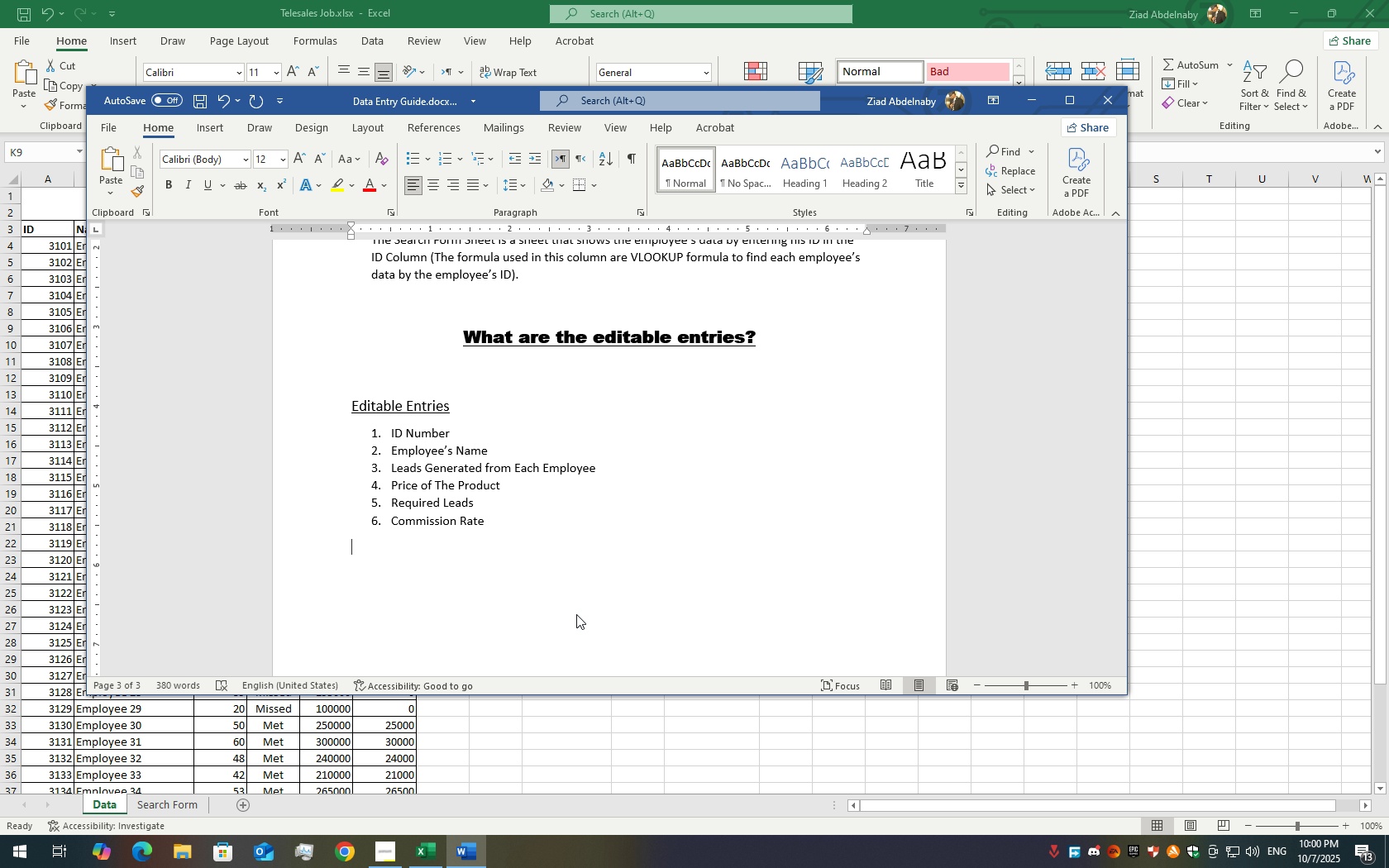 
key(Backspace)
 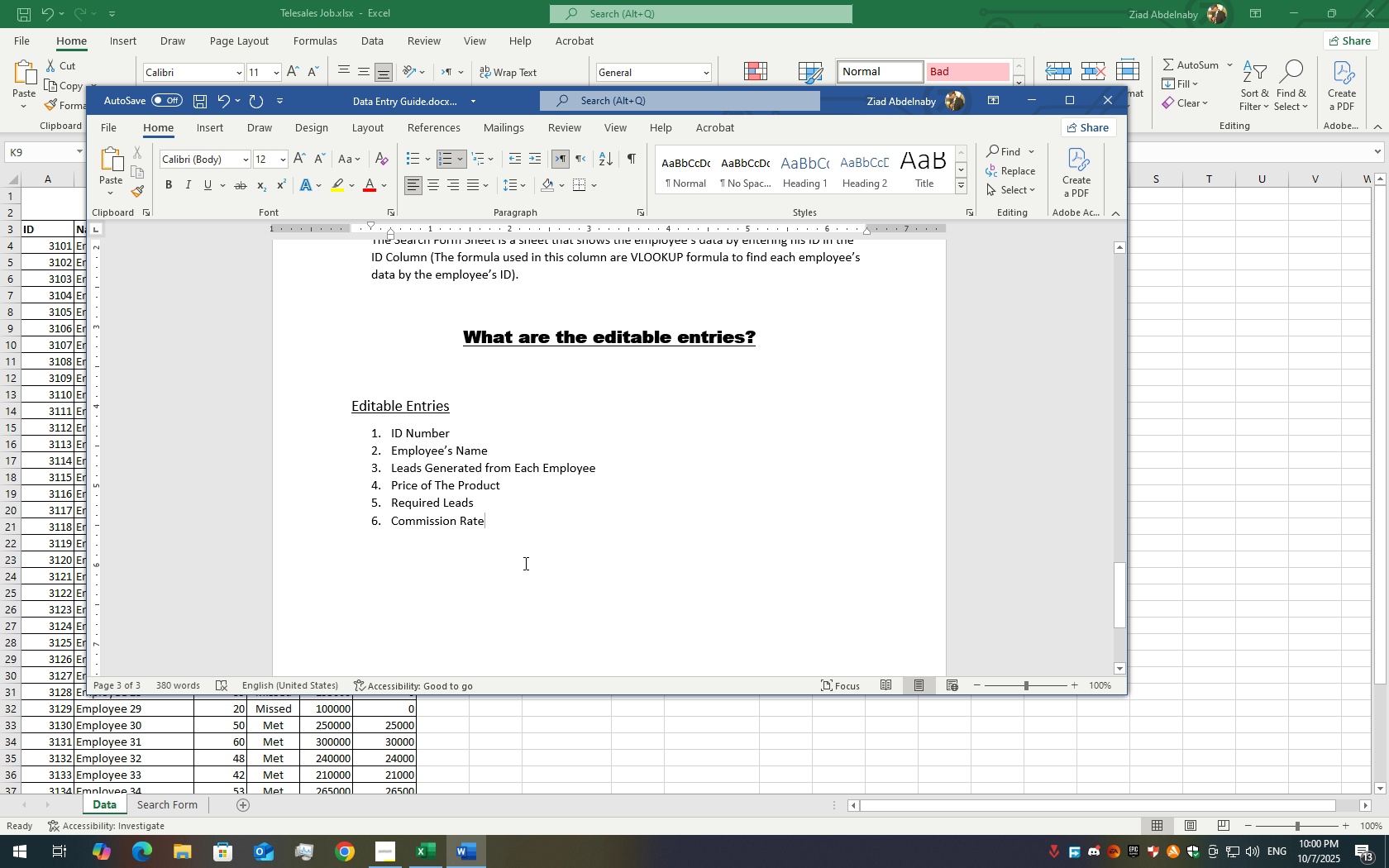 
wait(10.04)
 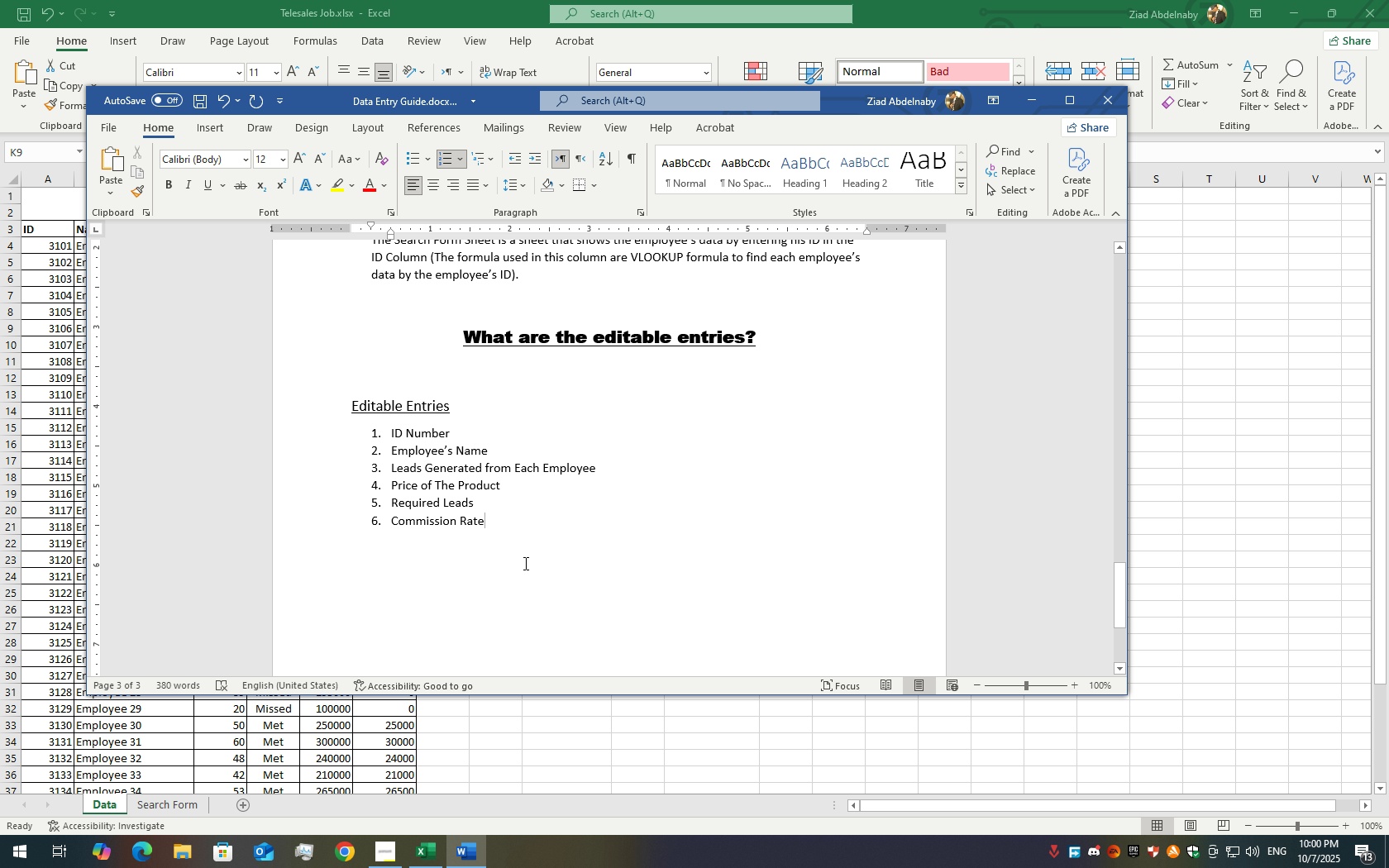 
key(Enter)
 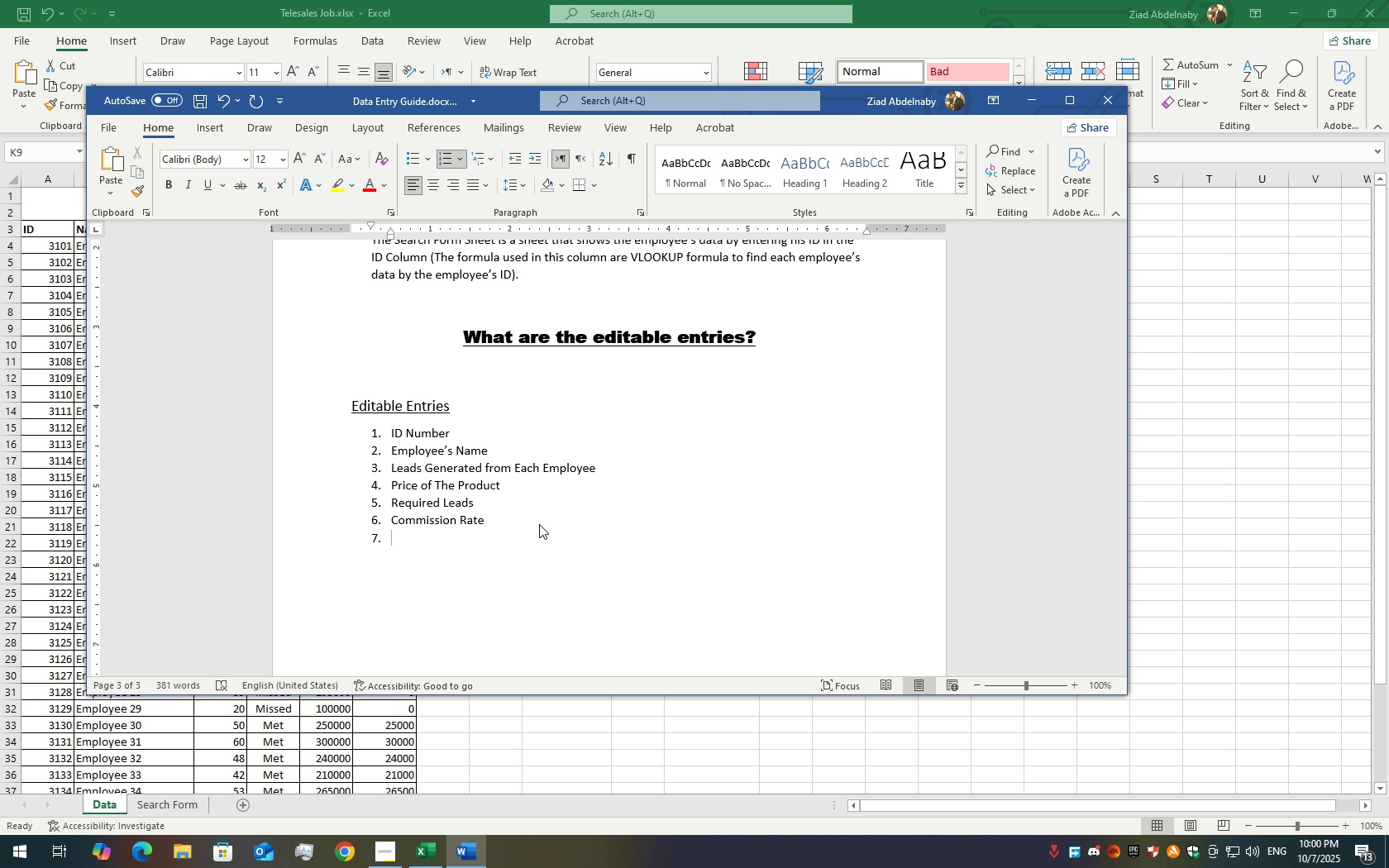 
key(Backspace)
 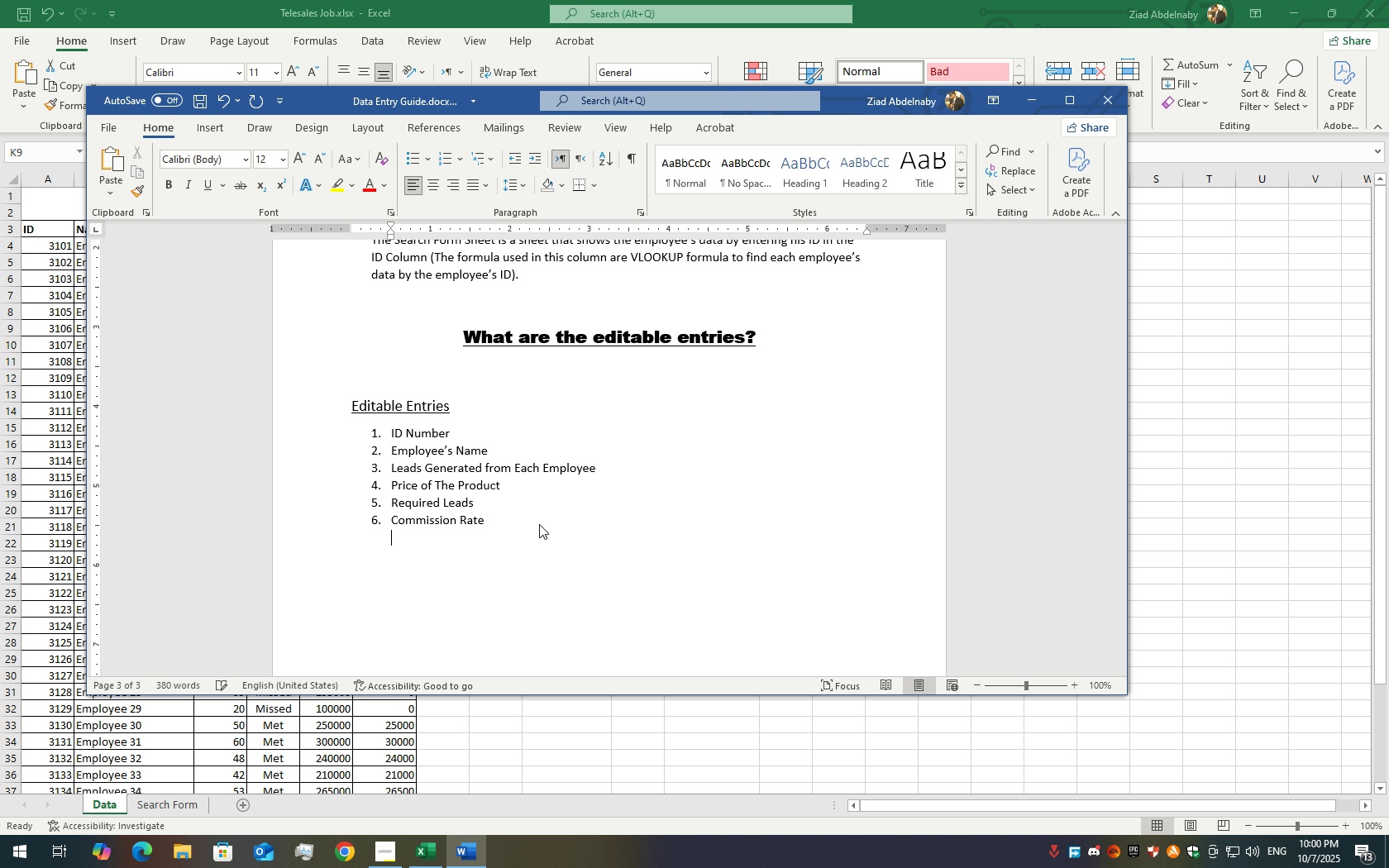 
key(Backspace)
 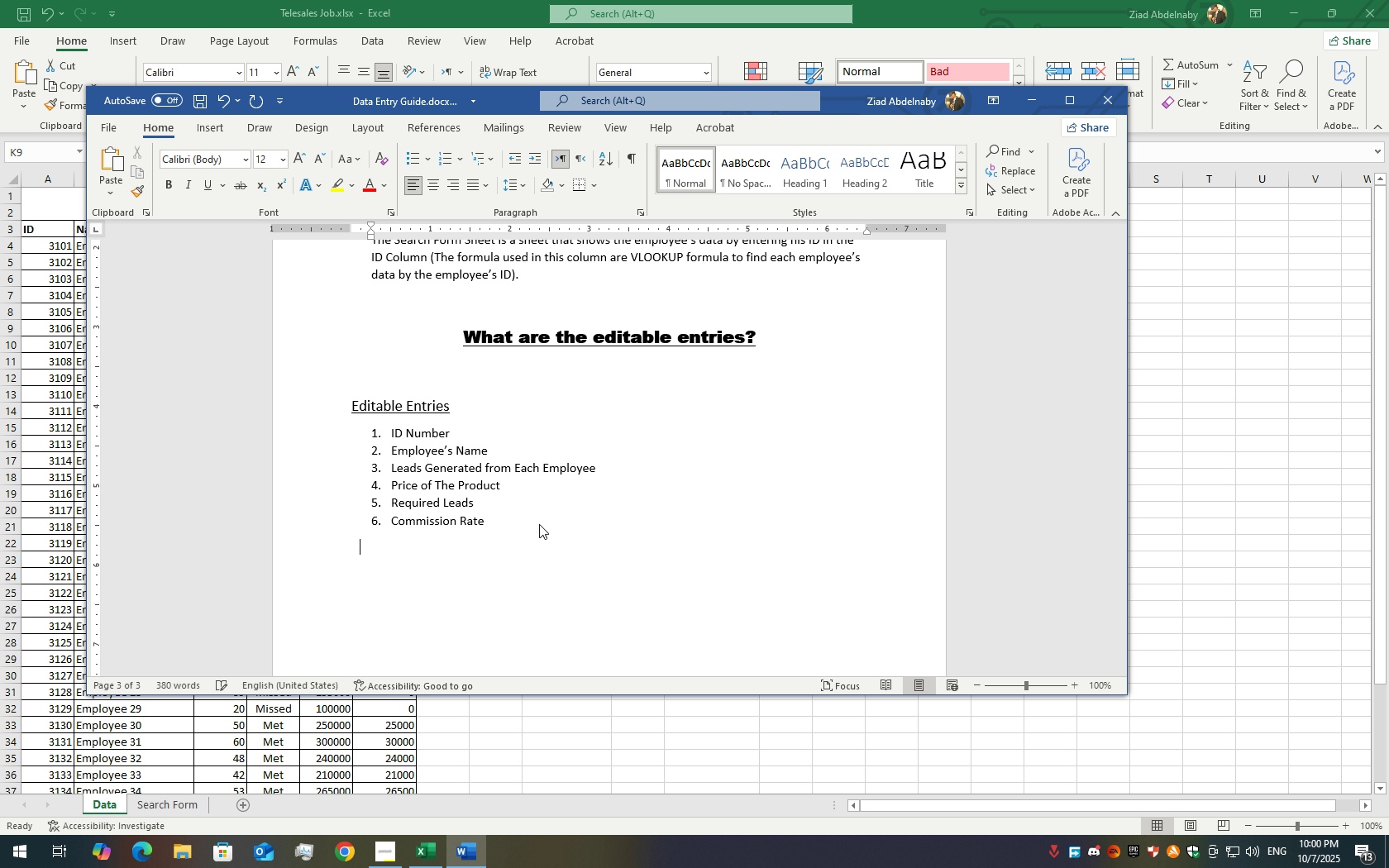 
key(Backspace)
 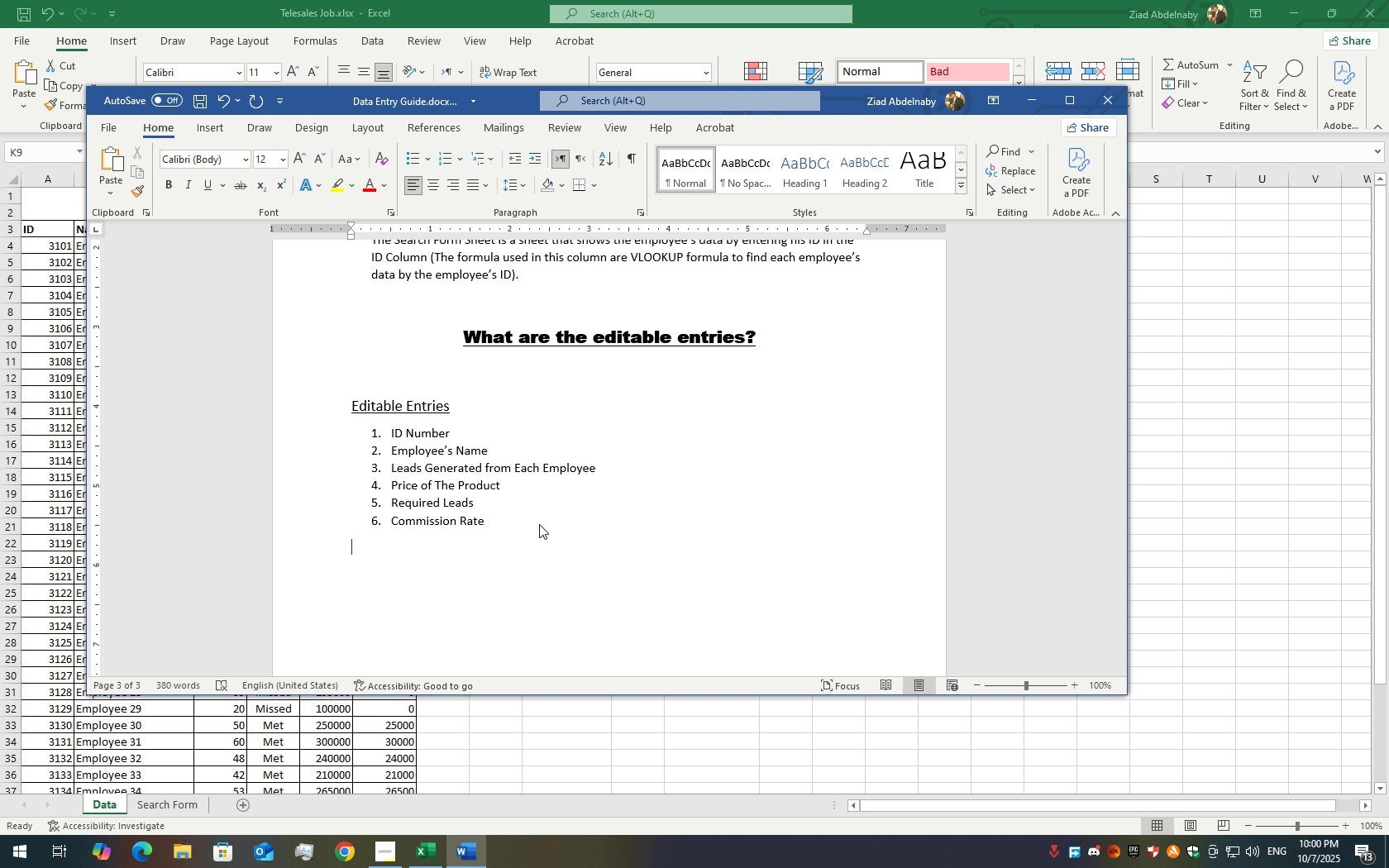 
key(Backspace)
 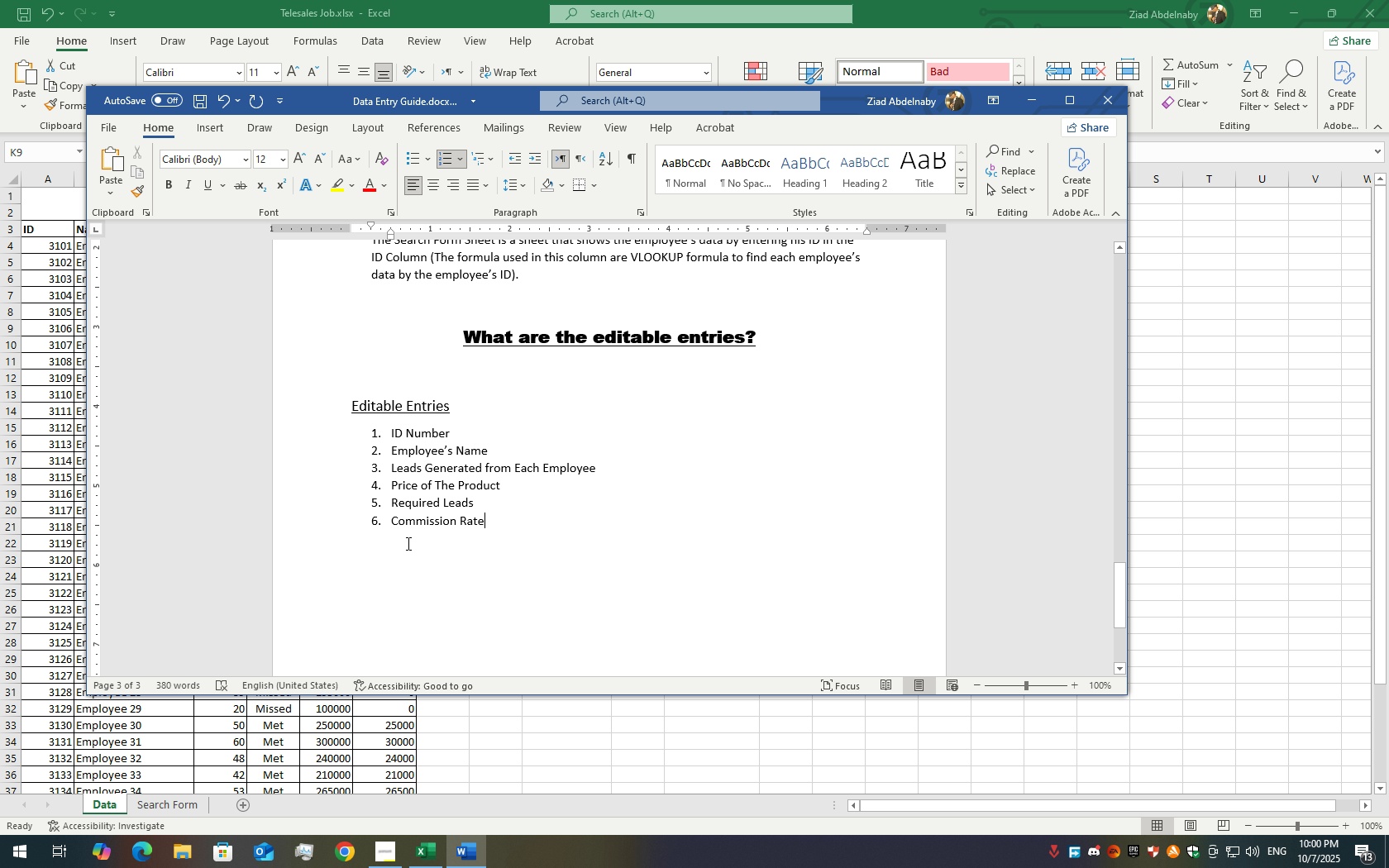 
wait(6.3)
 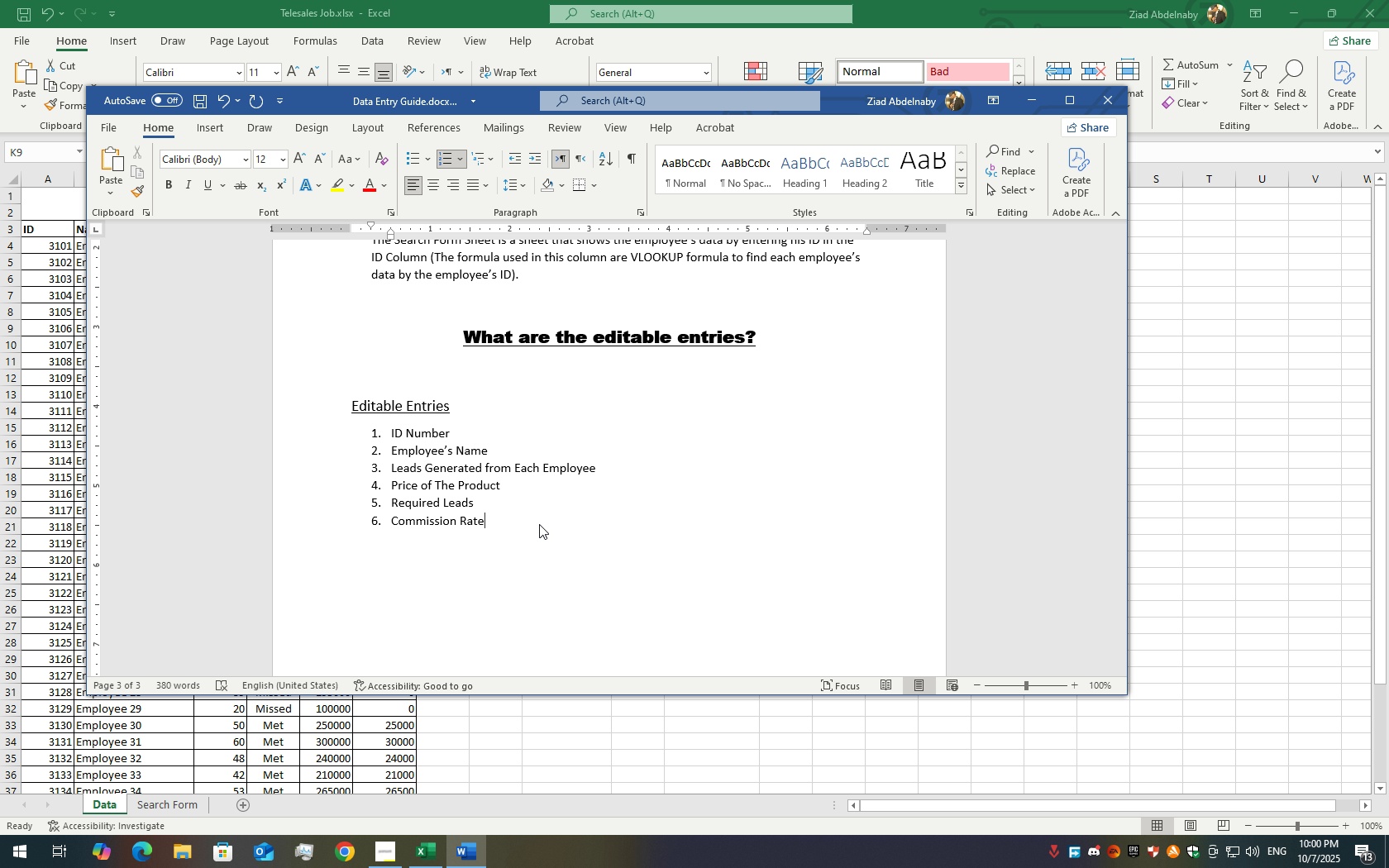 
double_click([423, 427])
 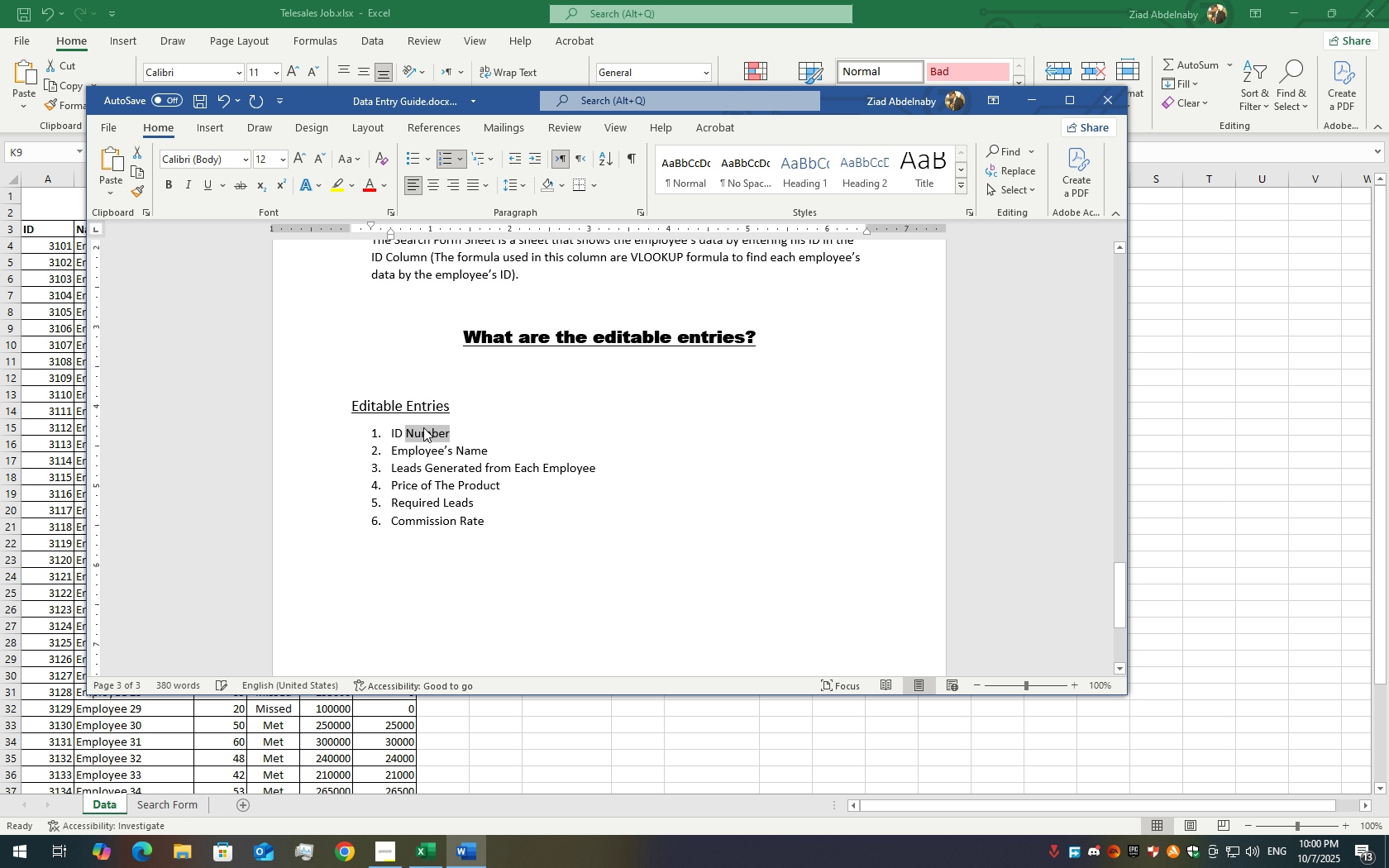 
triple_click([423, 427])